 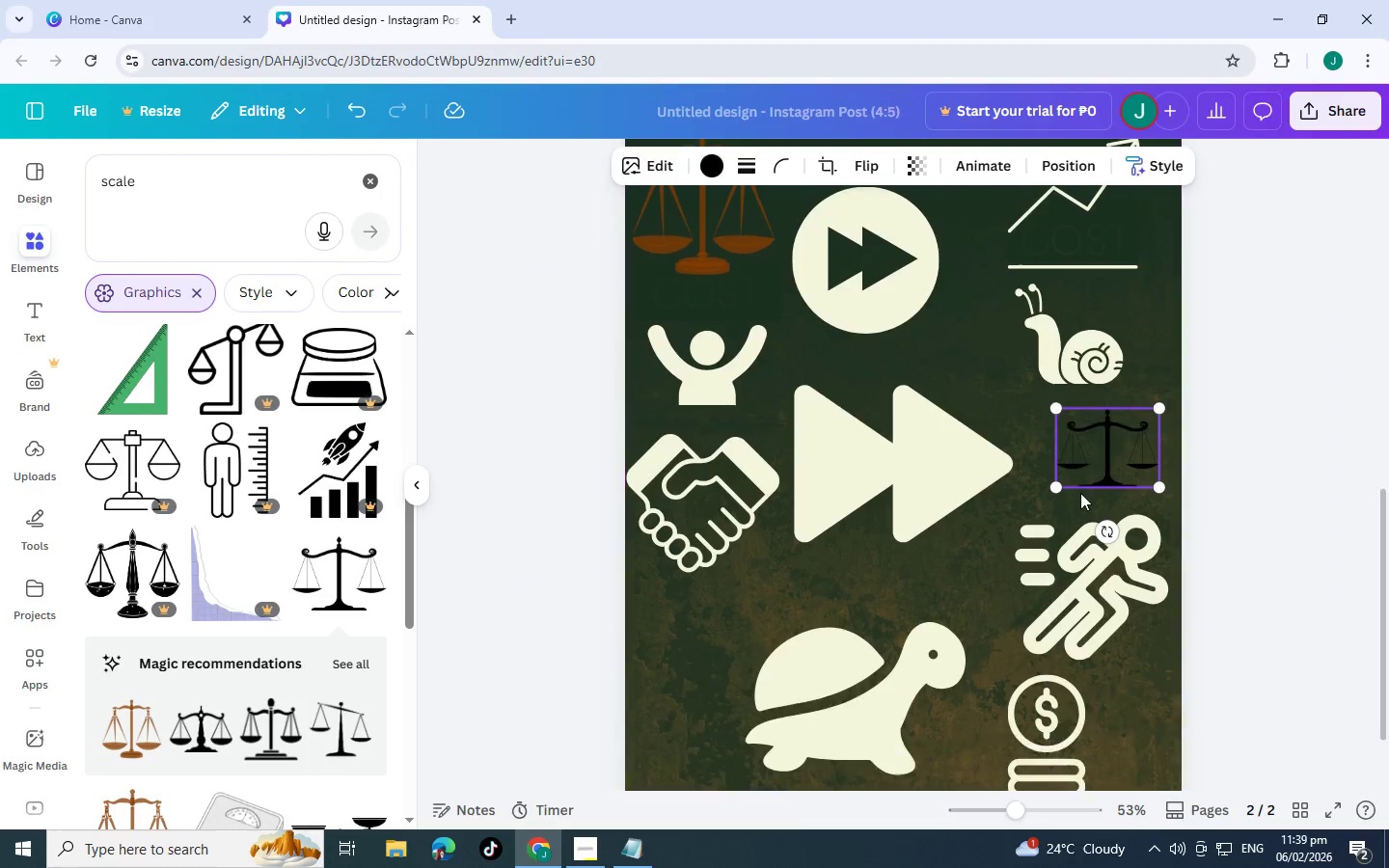 
scroll: coordinate [994, 503], scroll_direction: down, amount: 1.0
 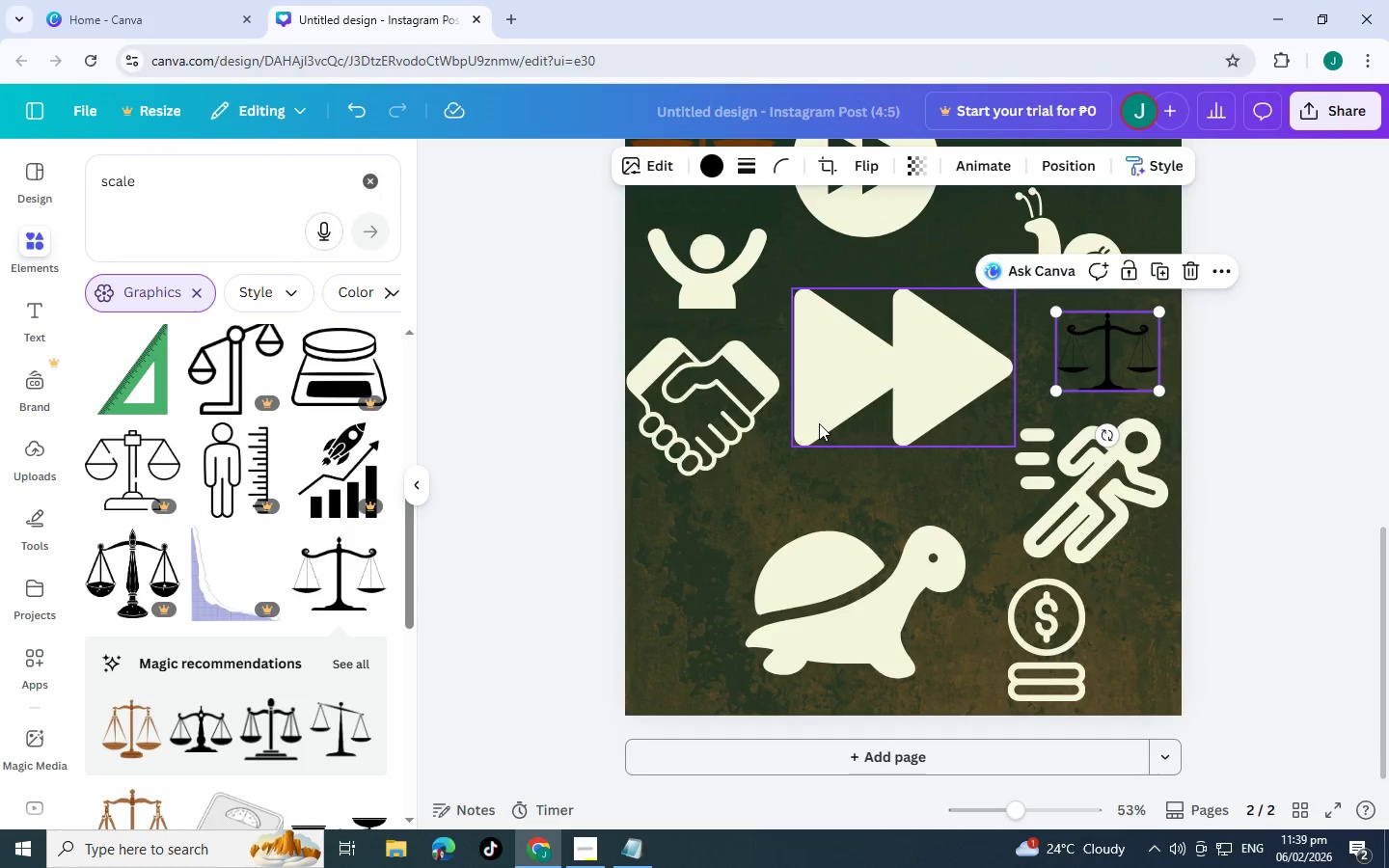 
left_click([651, 409])
 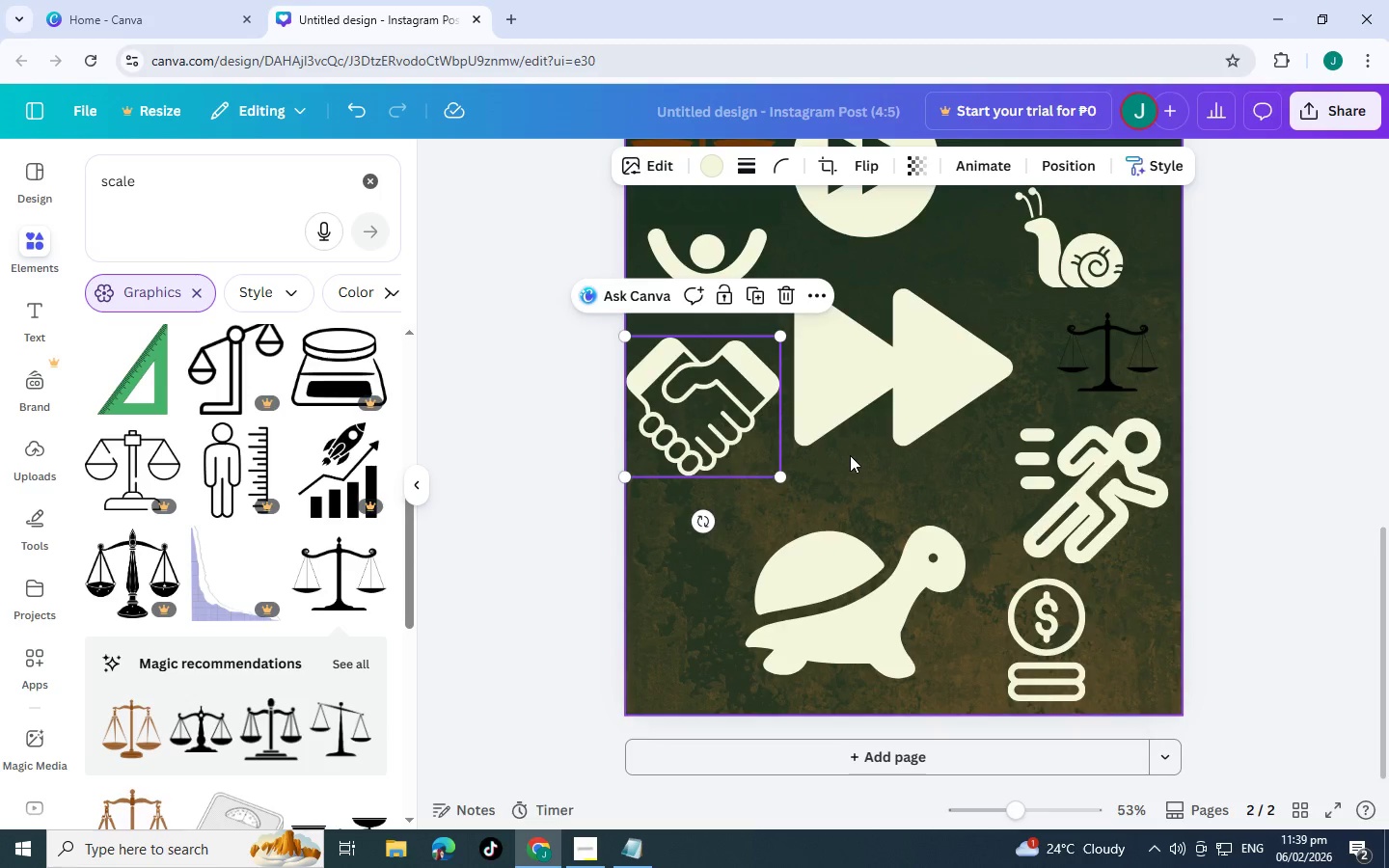 
left_click([850, 455])
 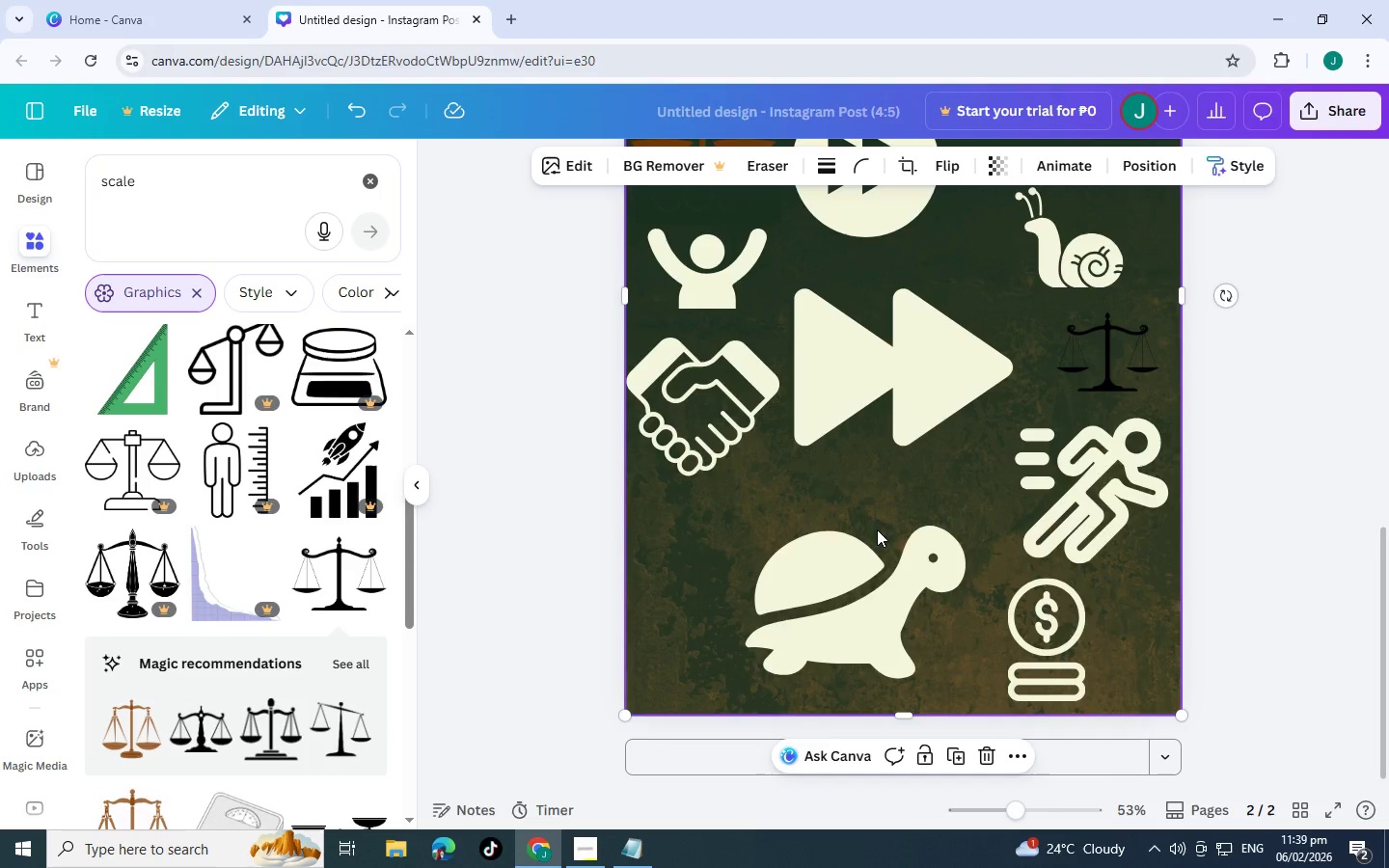 
left_click([875, 595])
 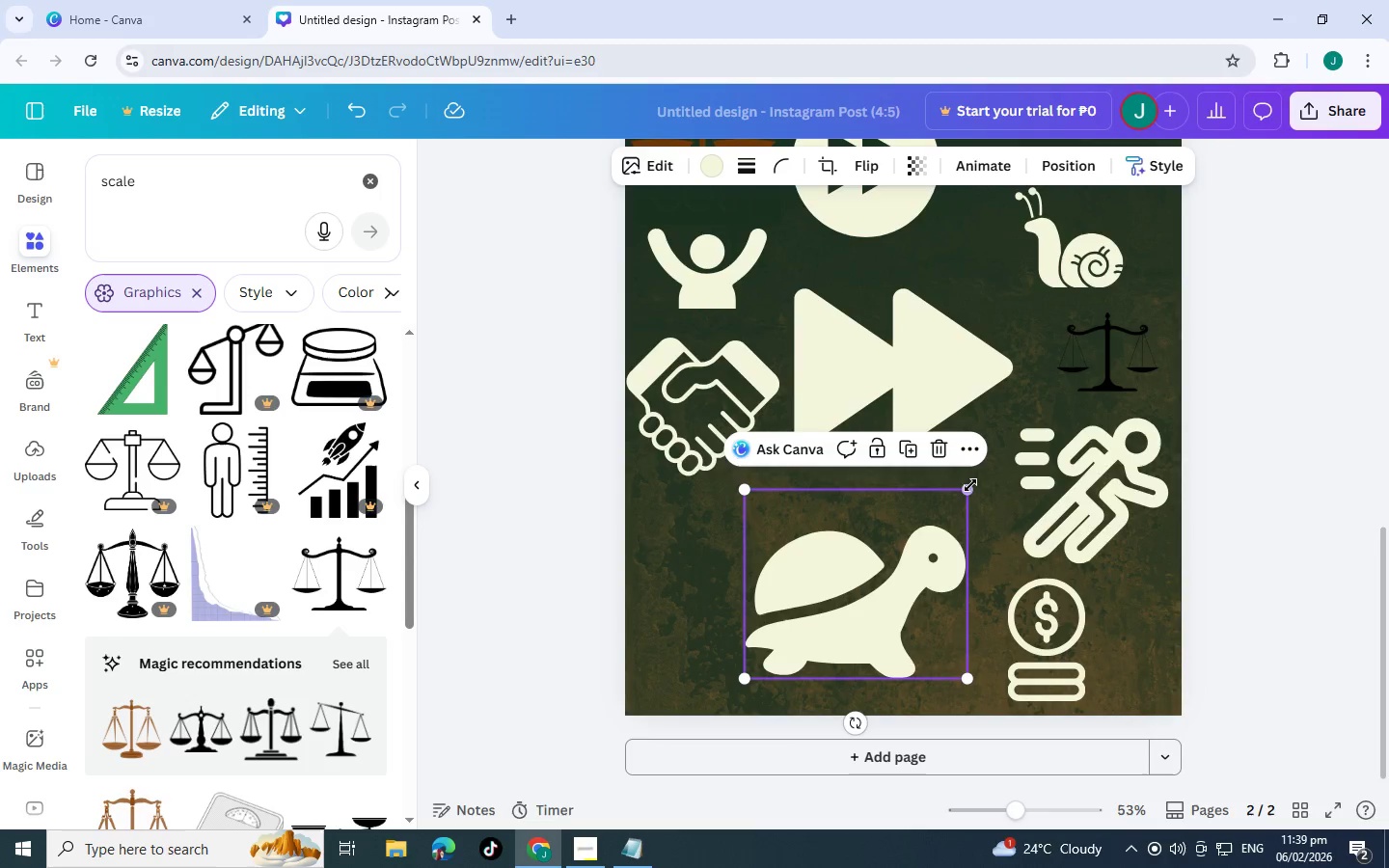 
left_click_drag(start_coordinate=[968, 487], to_coordinate=[897, 542])
 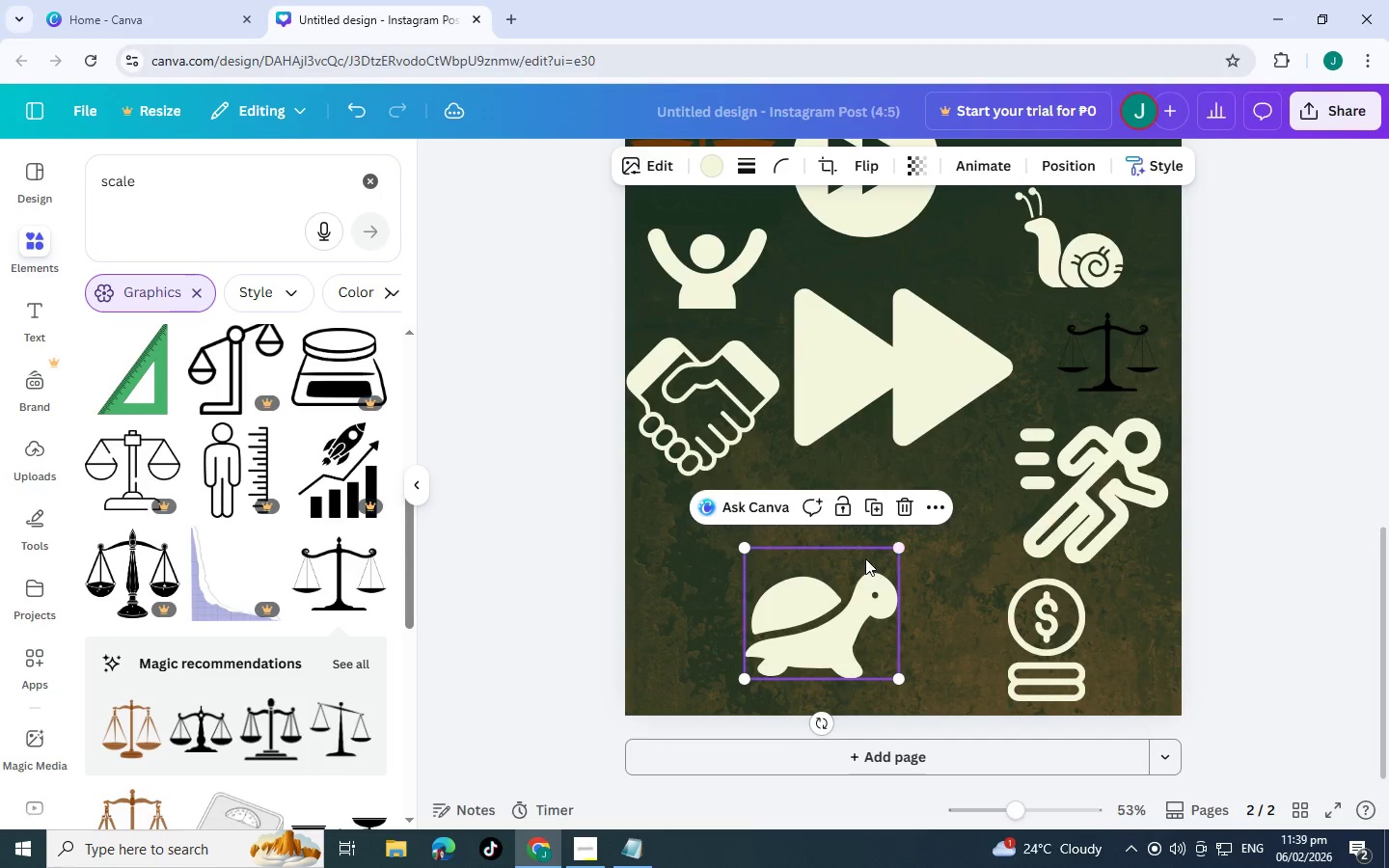 
scroll: coordinate [898, 454], scroll_direction: up, amount: 3.0
 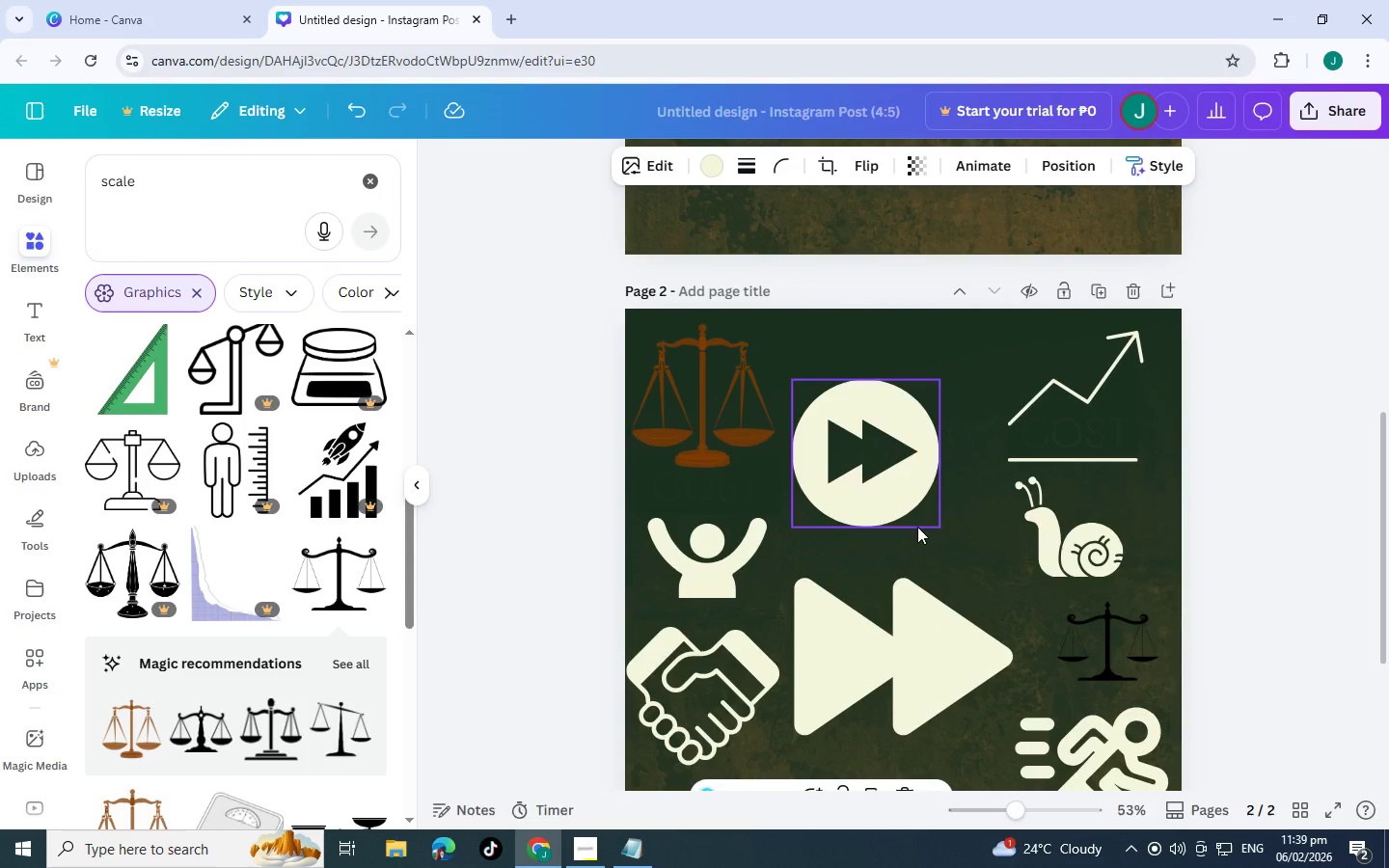 
scroll: coordinate [925, 541], scroll_direction: down, amount: 4.0
 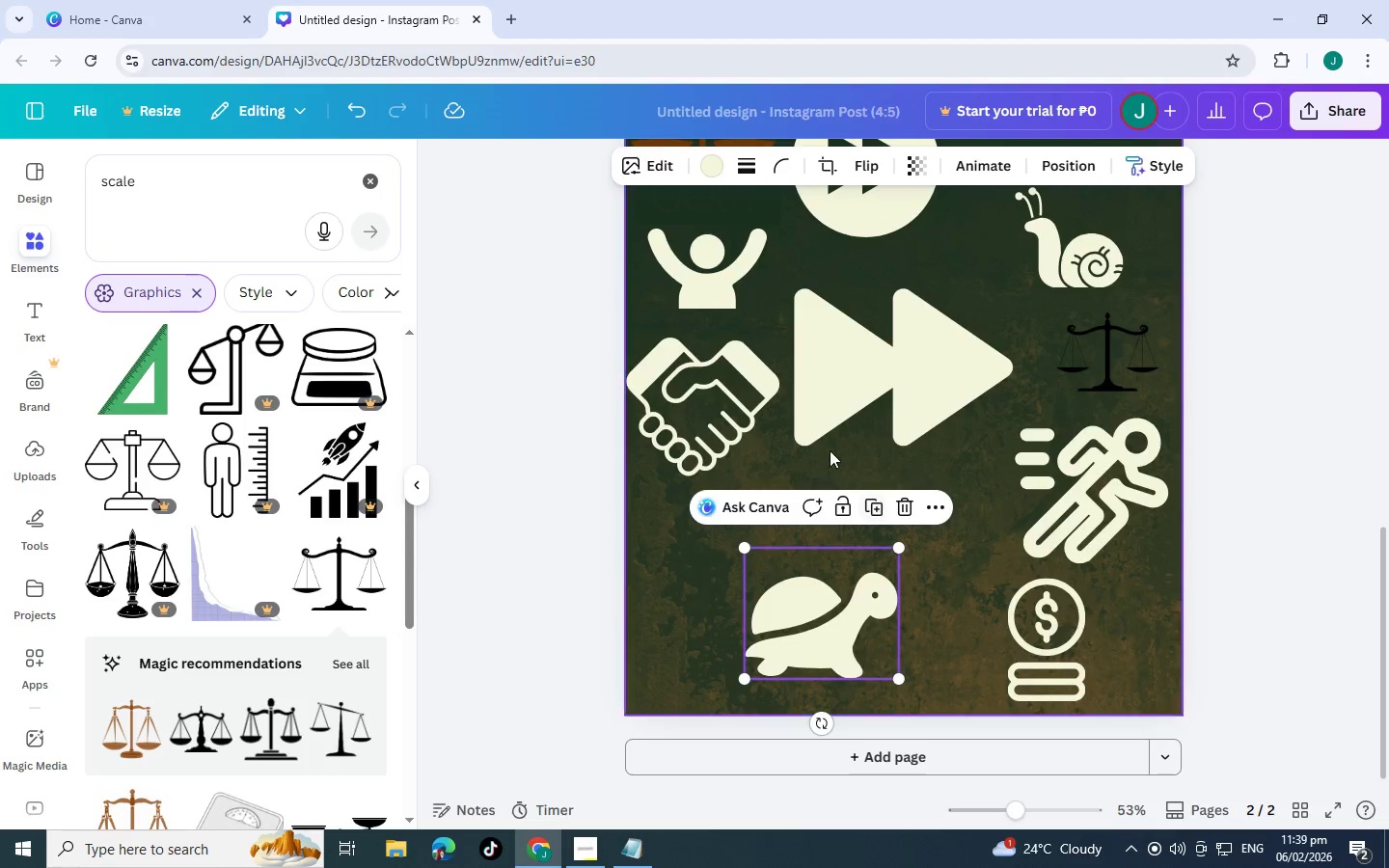 
left_click([861, 463])
 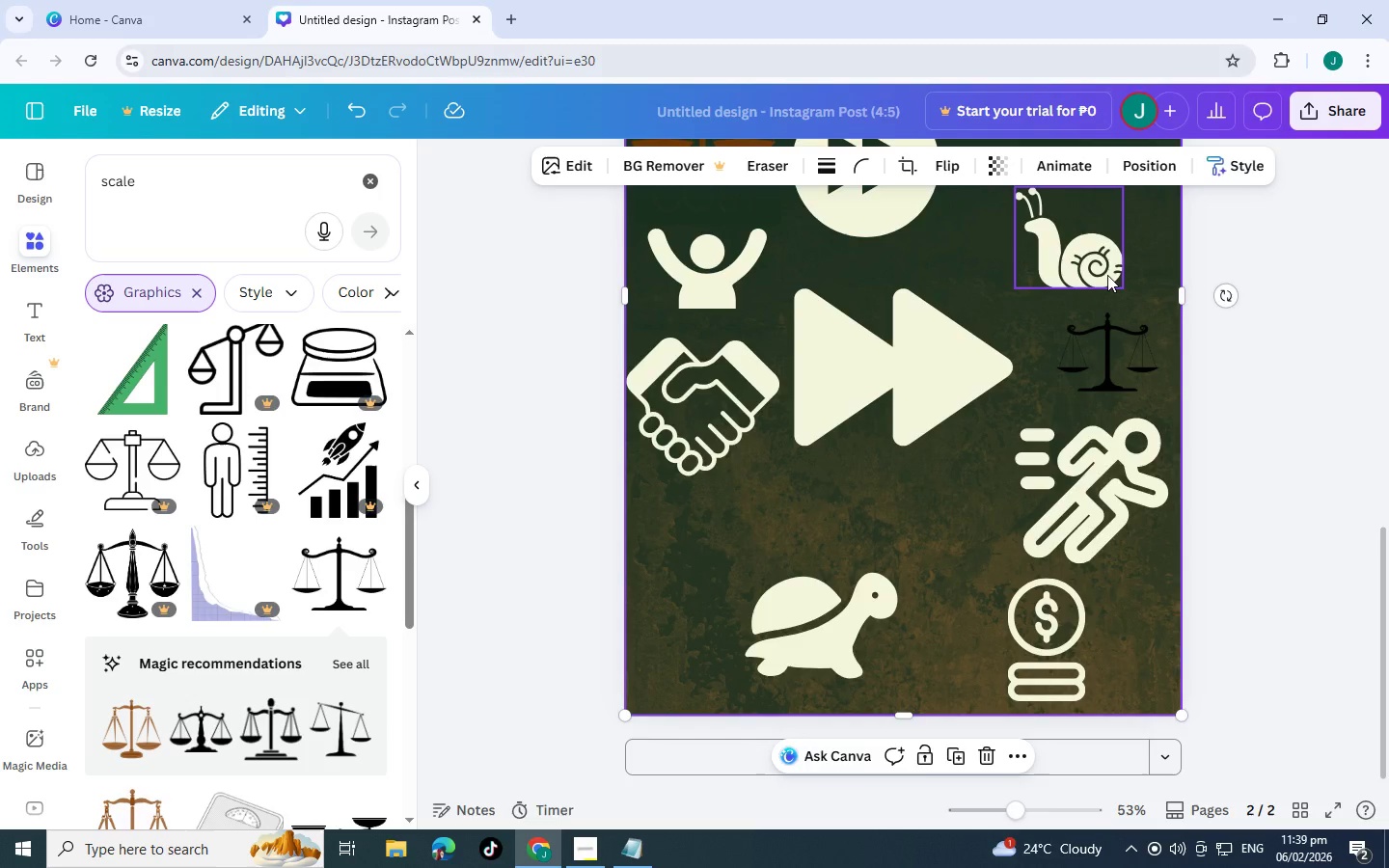 
left_click_drag(start_coordinate=[1107, 275], to_coordinate=[1062, 282])
 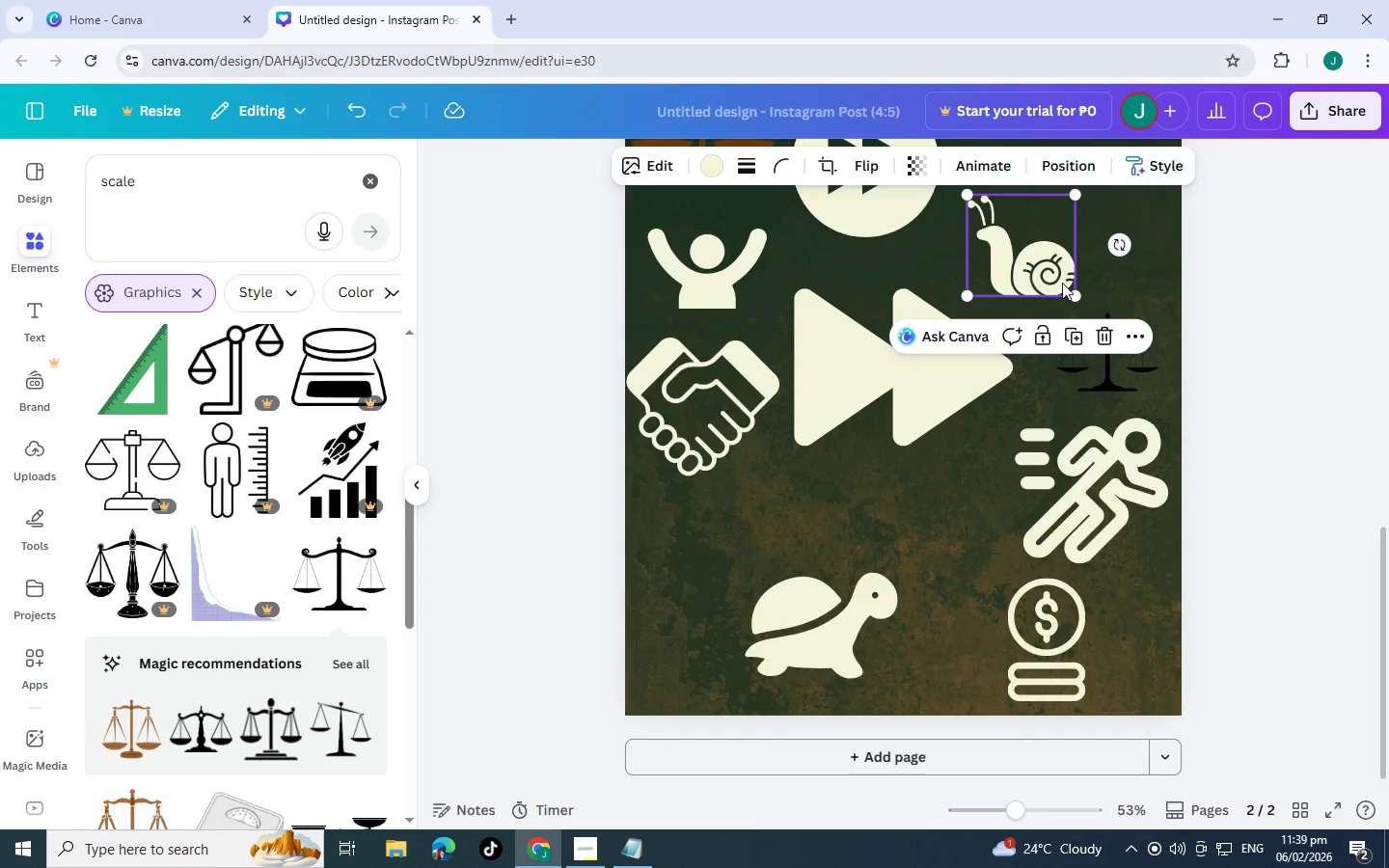 
scroll: coordinate [1046, 360], scroll_direction: up, amount: 5.0
 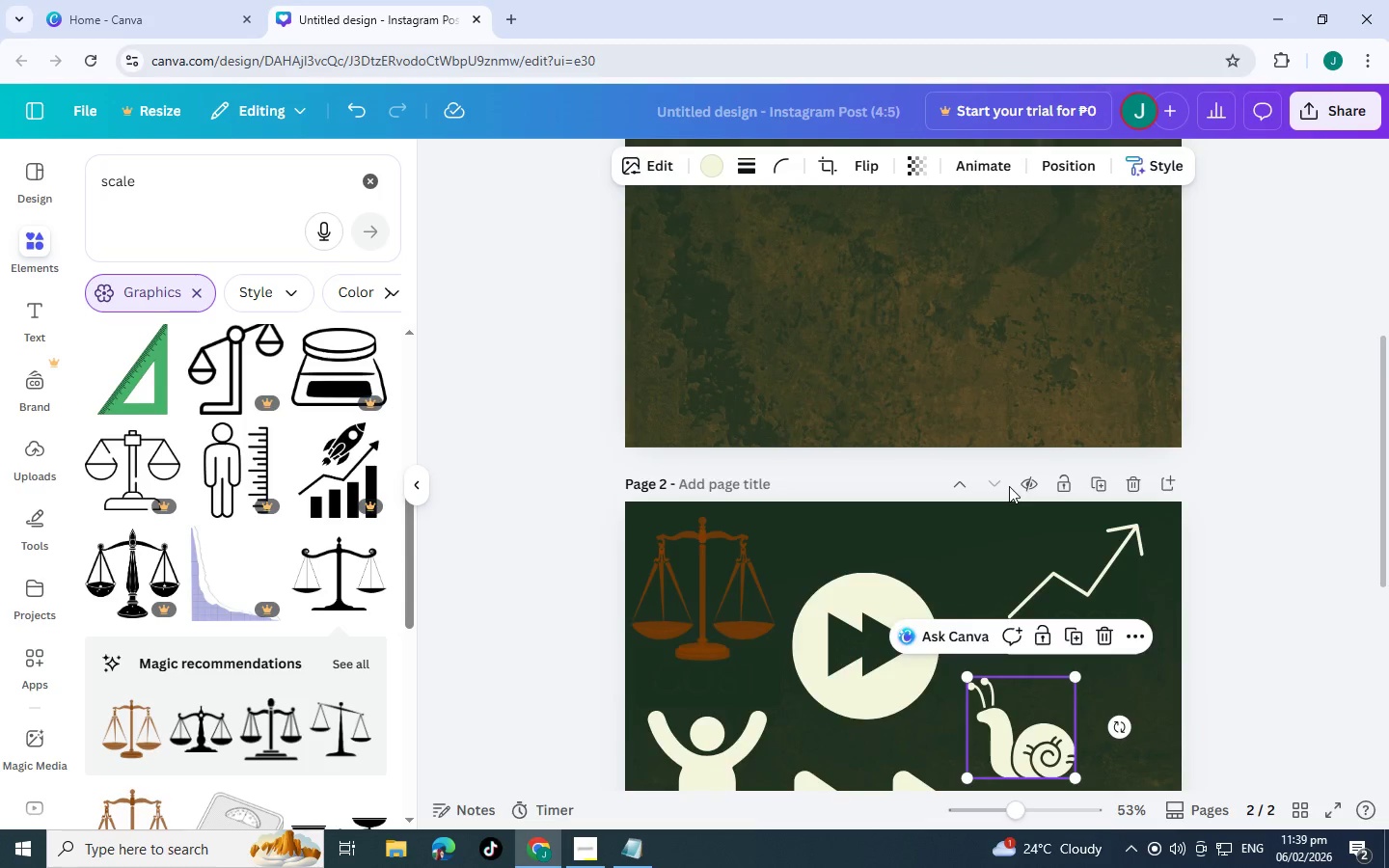 
scroll: coordinate [1008, 488], scroll_direction: down, amount: 5.0
 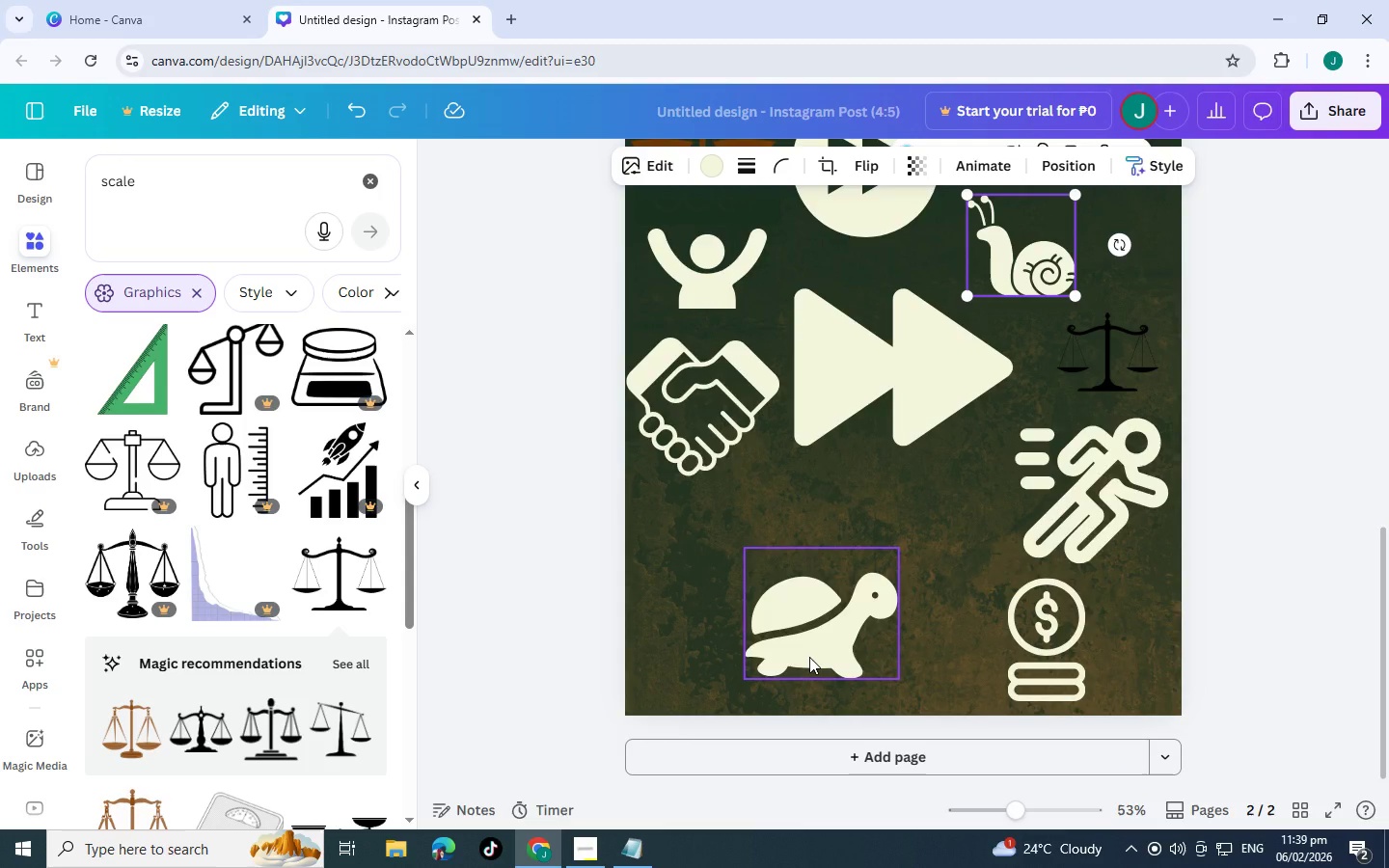 
left_click_drag(start_coordinate=[809, 657], to_coordinate=[825, 588])
 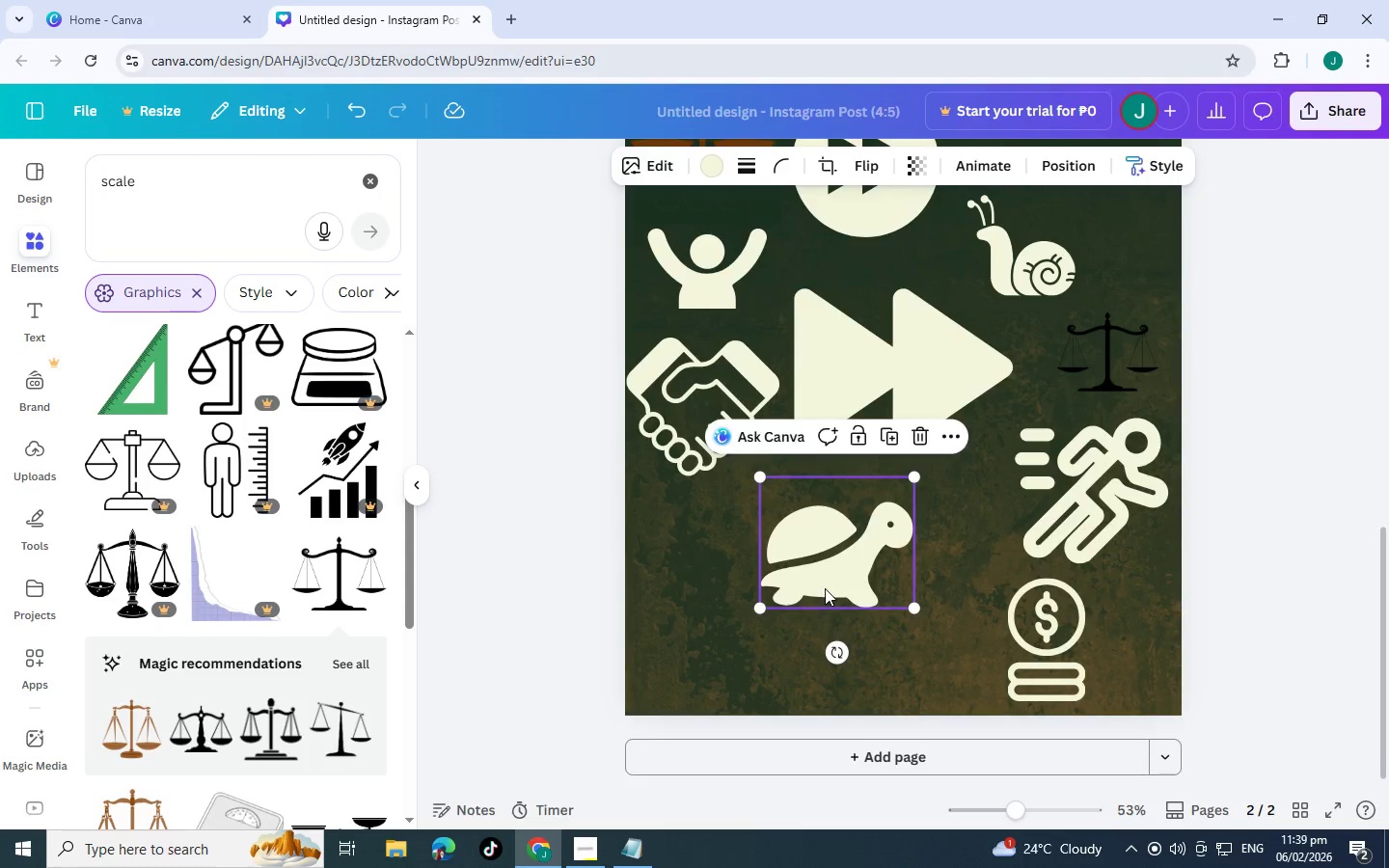 
scroll: coordinate [825, 588], scroll_direction: up, amount: 3.0
 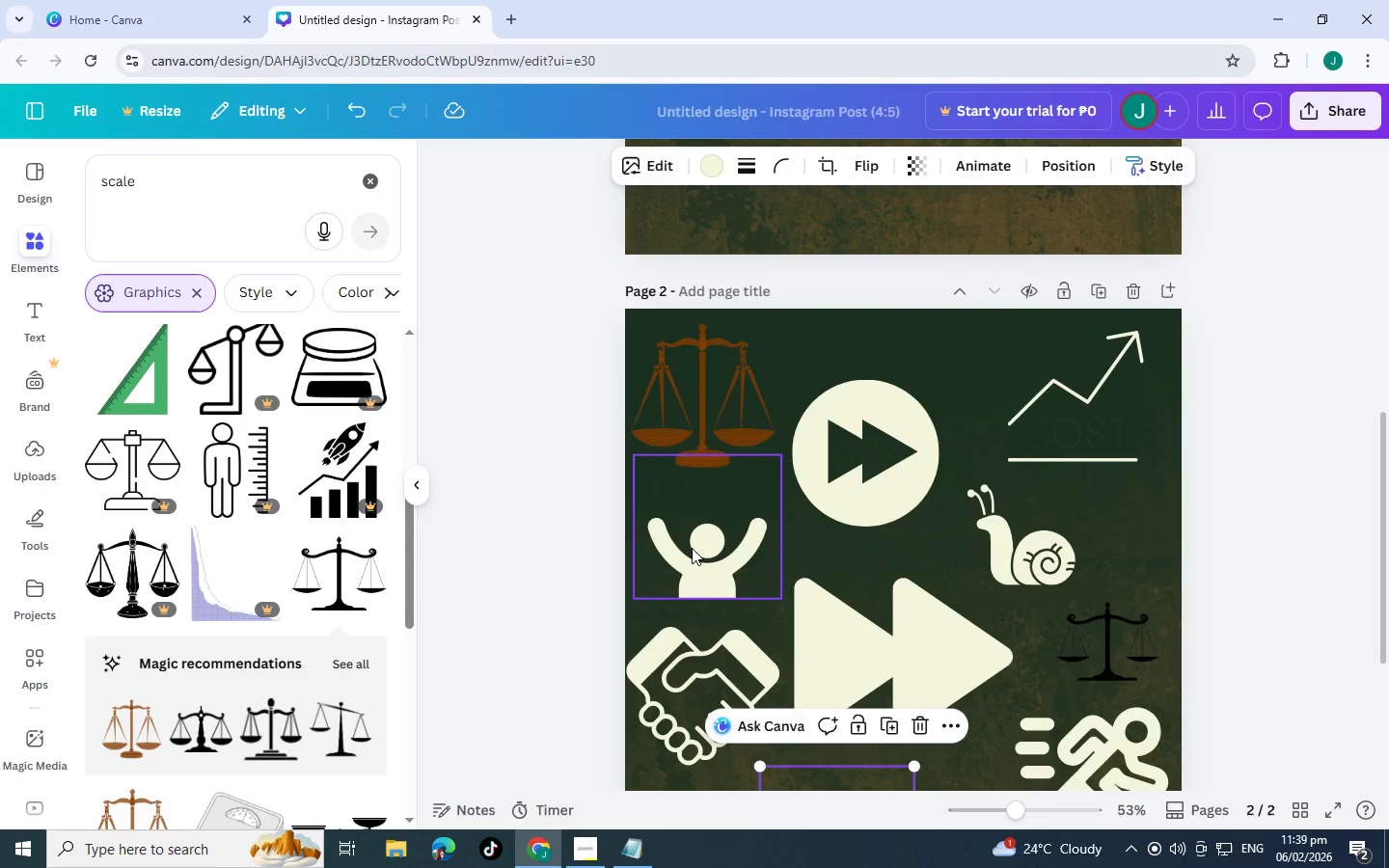 
left_click_drag(start_coordinate=[692, 548], to_coordinate=[706, 651])
 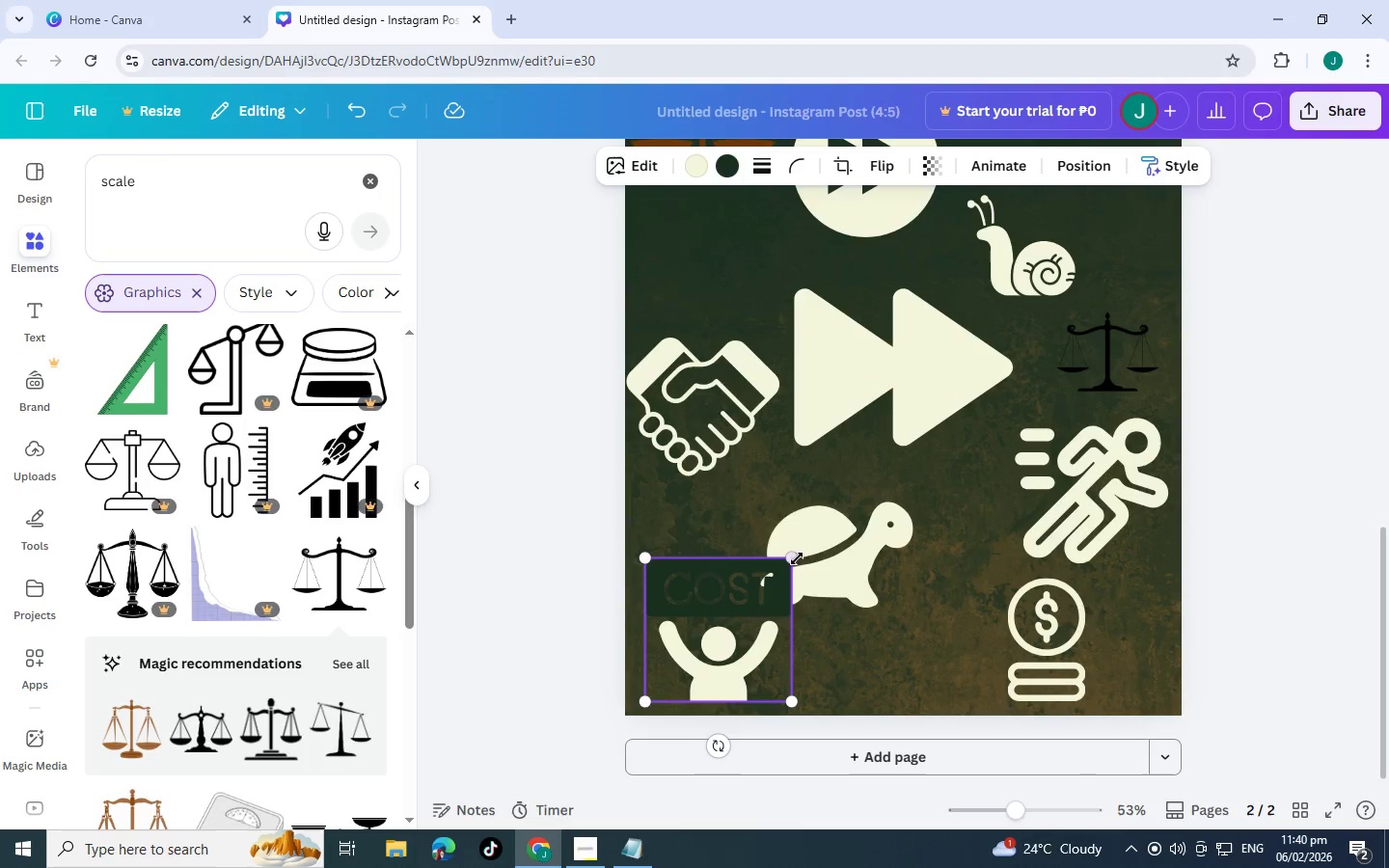 
scroll: coordinate [719, 653], scroll_direction: down, amount: 4.0
 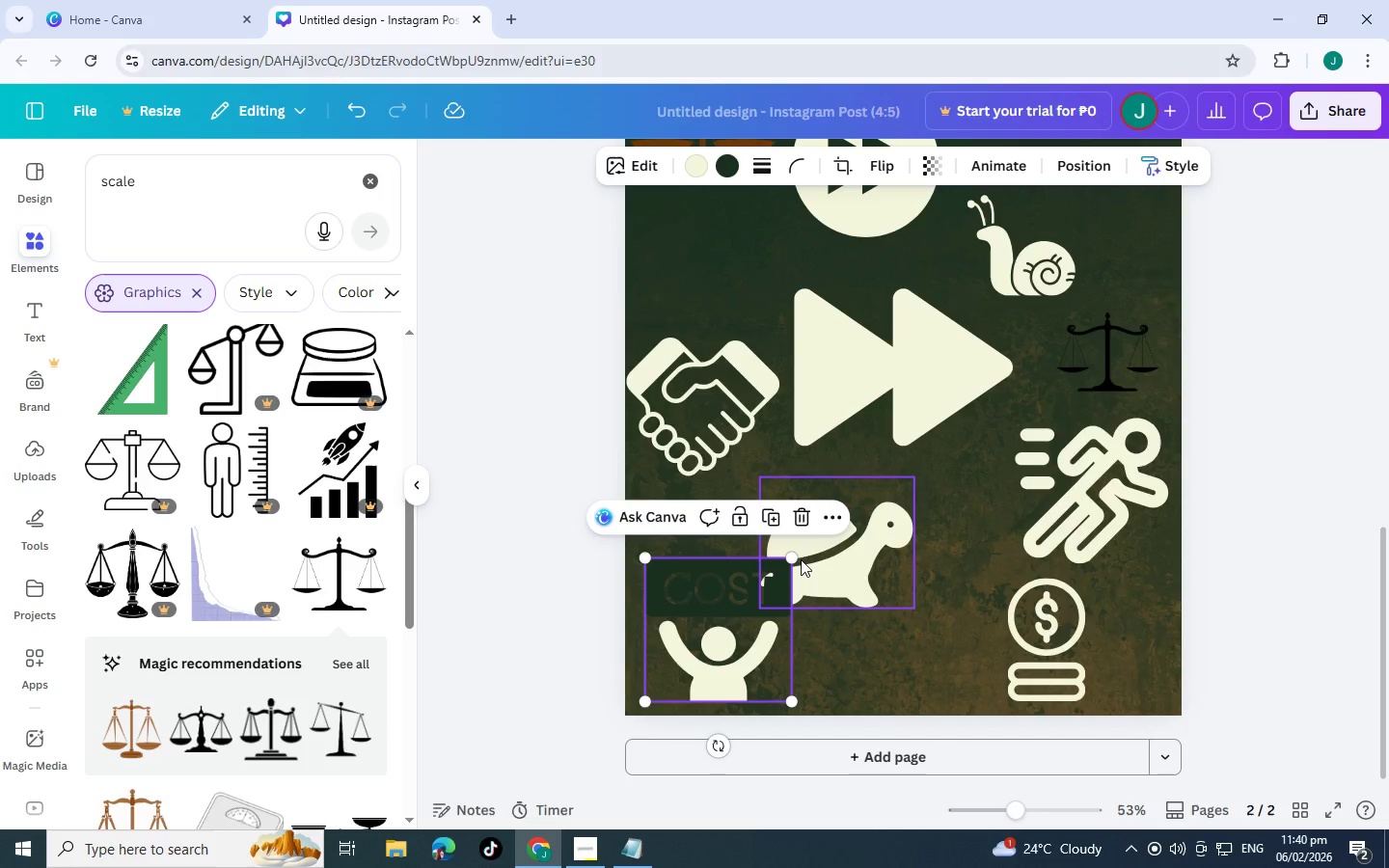 
left_click_drag(start_coordinate=[798, 560], to_coordinate=[728, 598])
 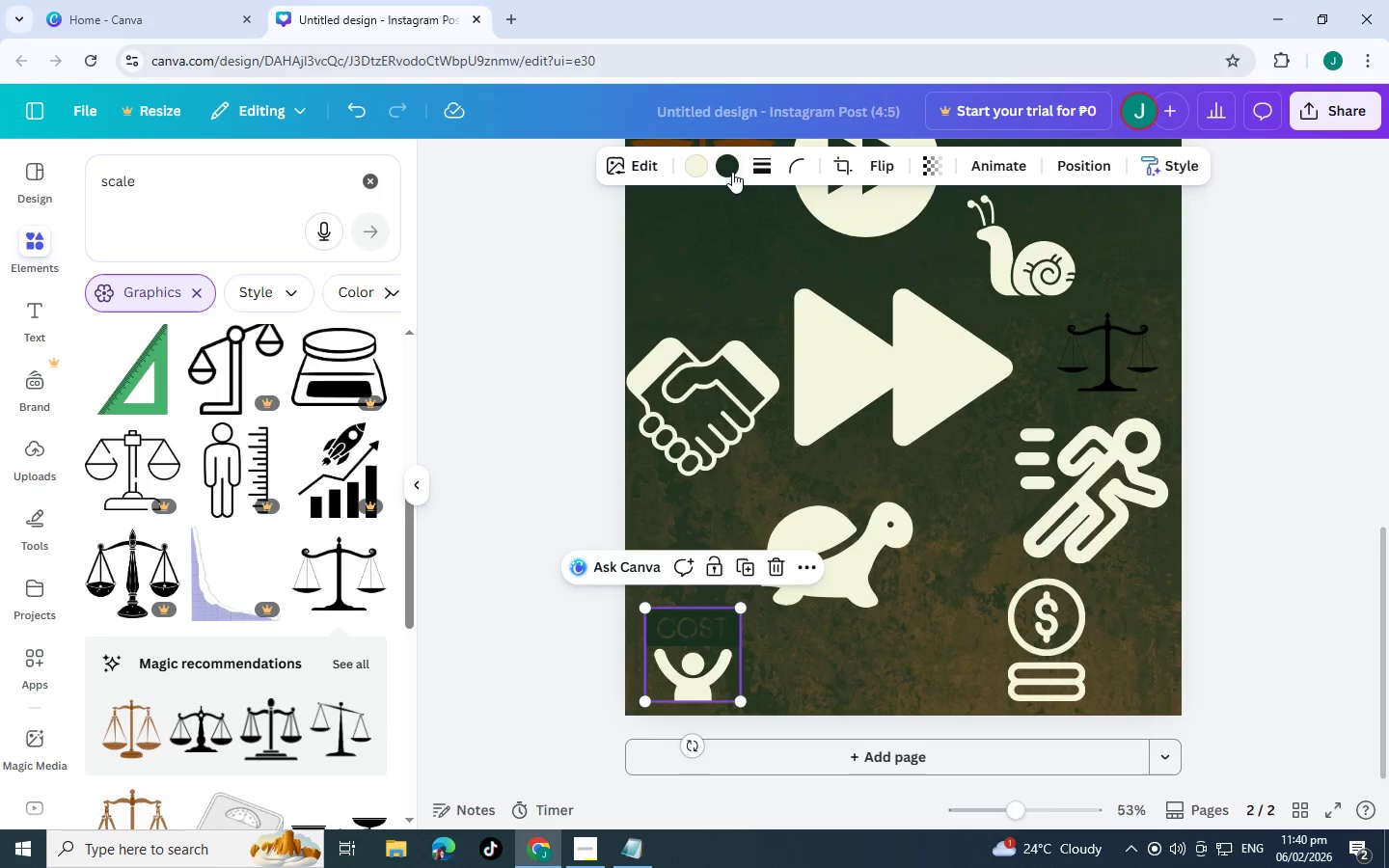 
left_click([732, 172])
 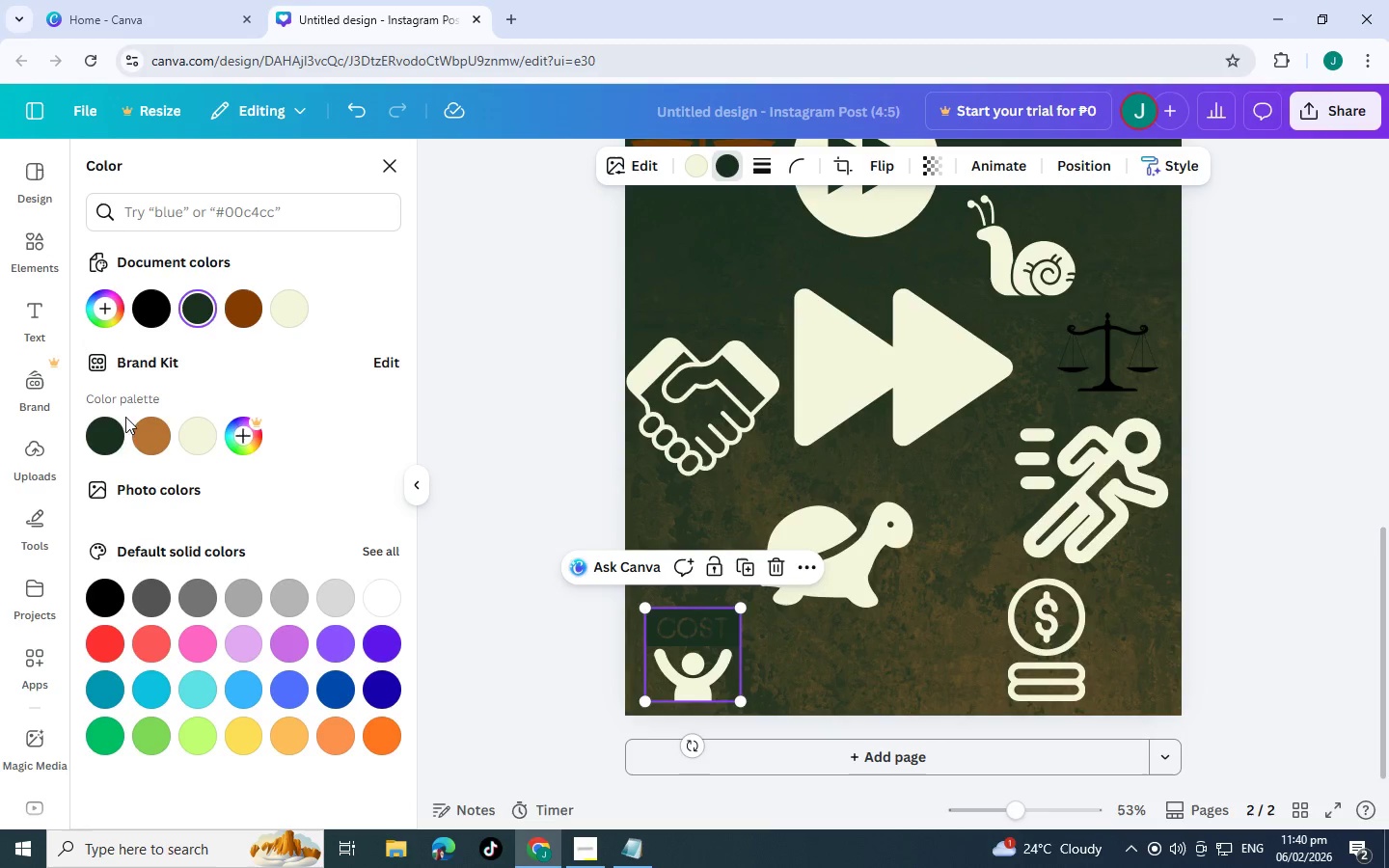 
left_click([159, 435])
 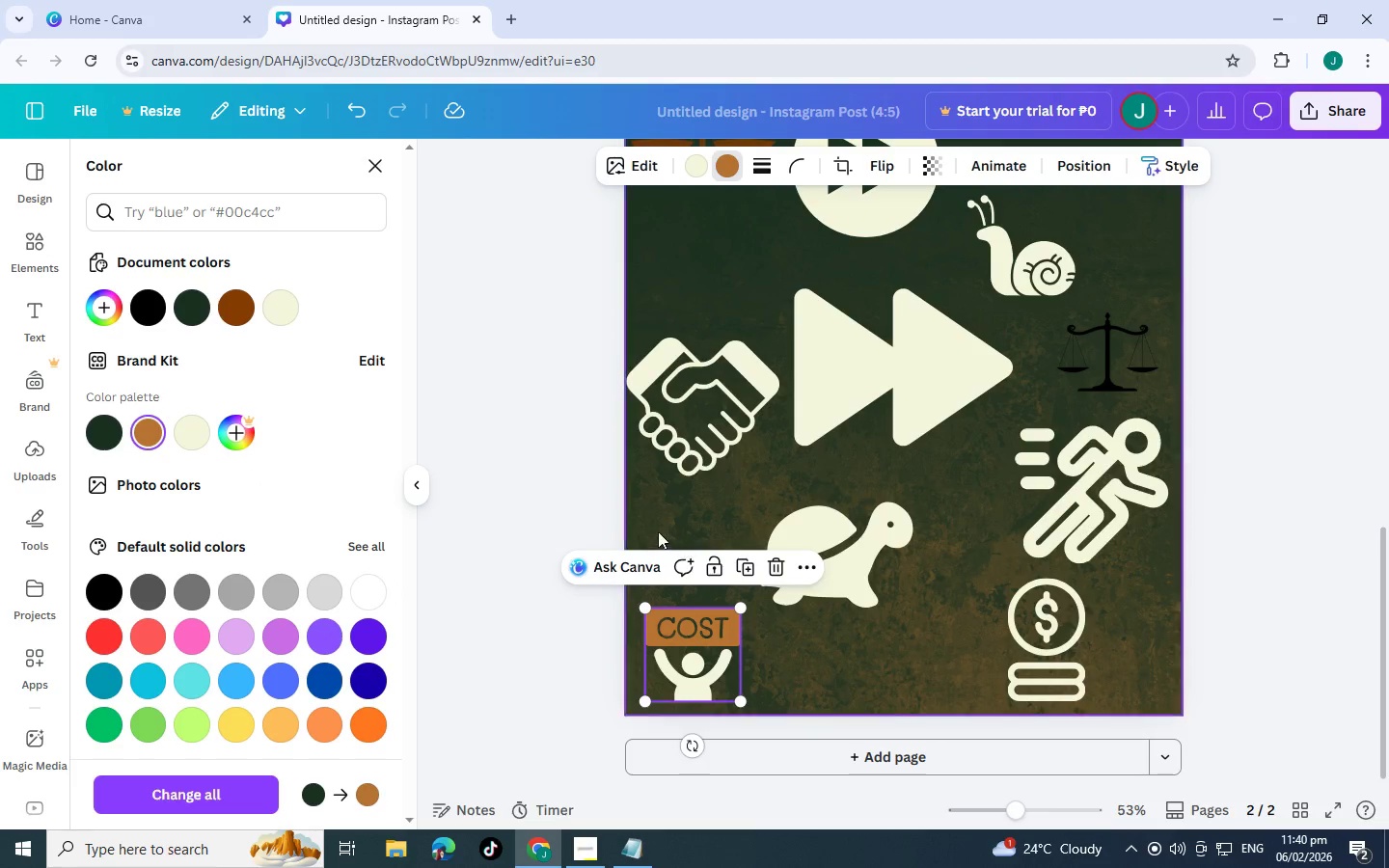 
left_click([652, 513])
 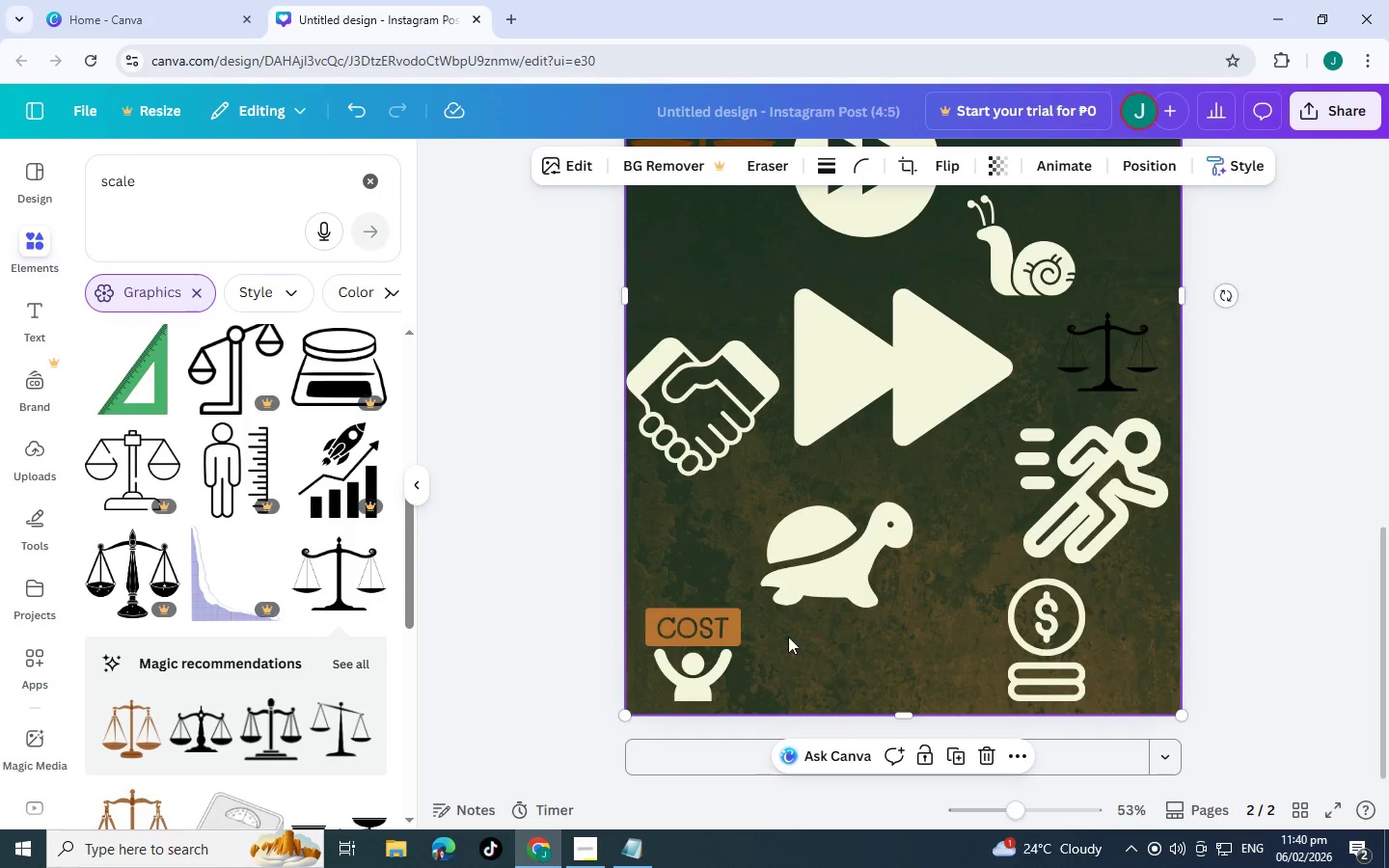 
scroll: coordinate [168, 640], scroll_direction: down, amount: 6.0
 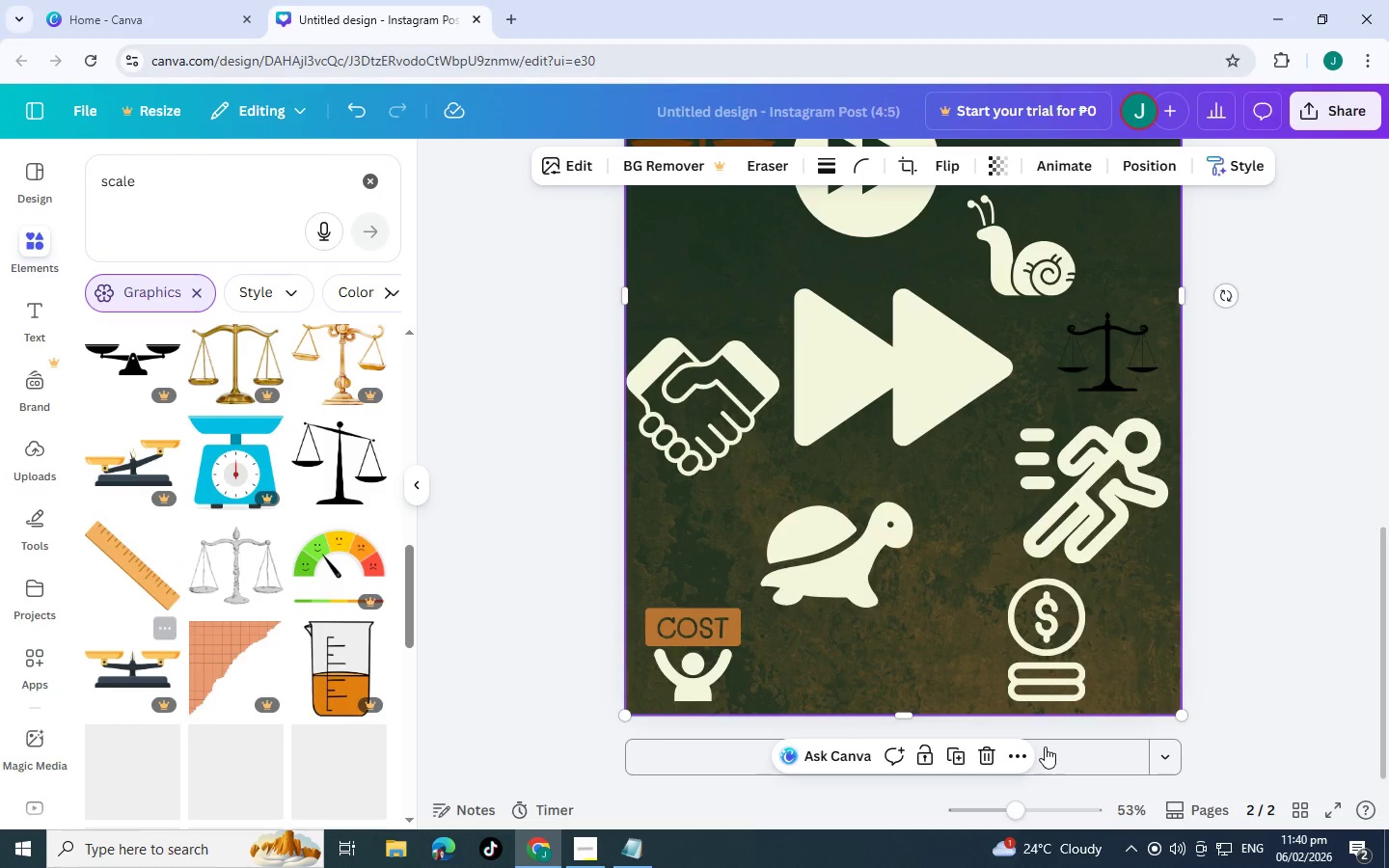 
scroll: coordinate [885, 537], scroll_direction: up, amount: 3.0
 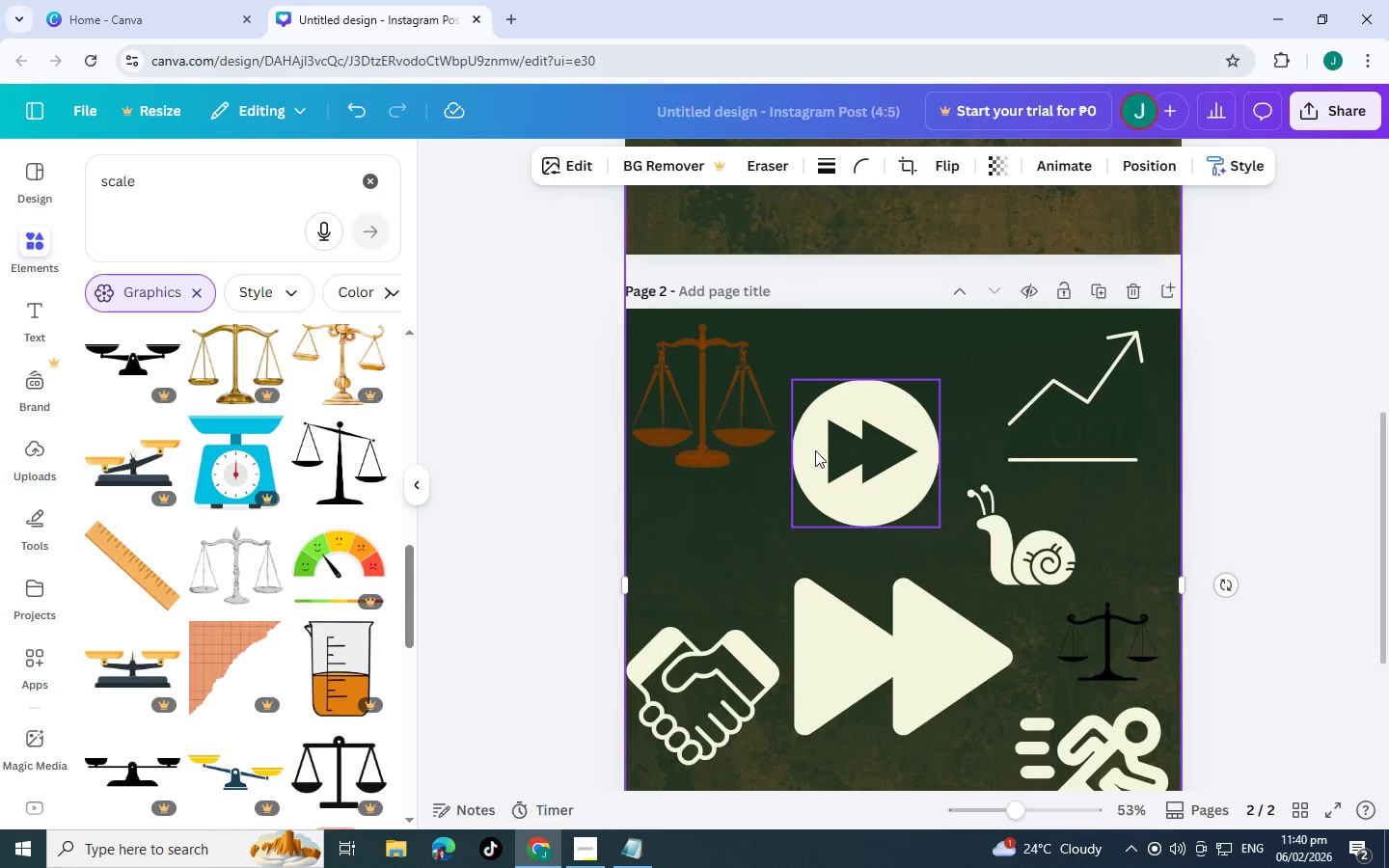 
scroll: coordinate [237, 539], scroll_direction: down, amount: 19.0
 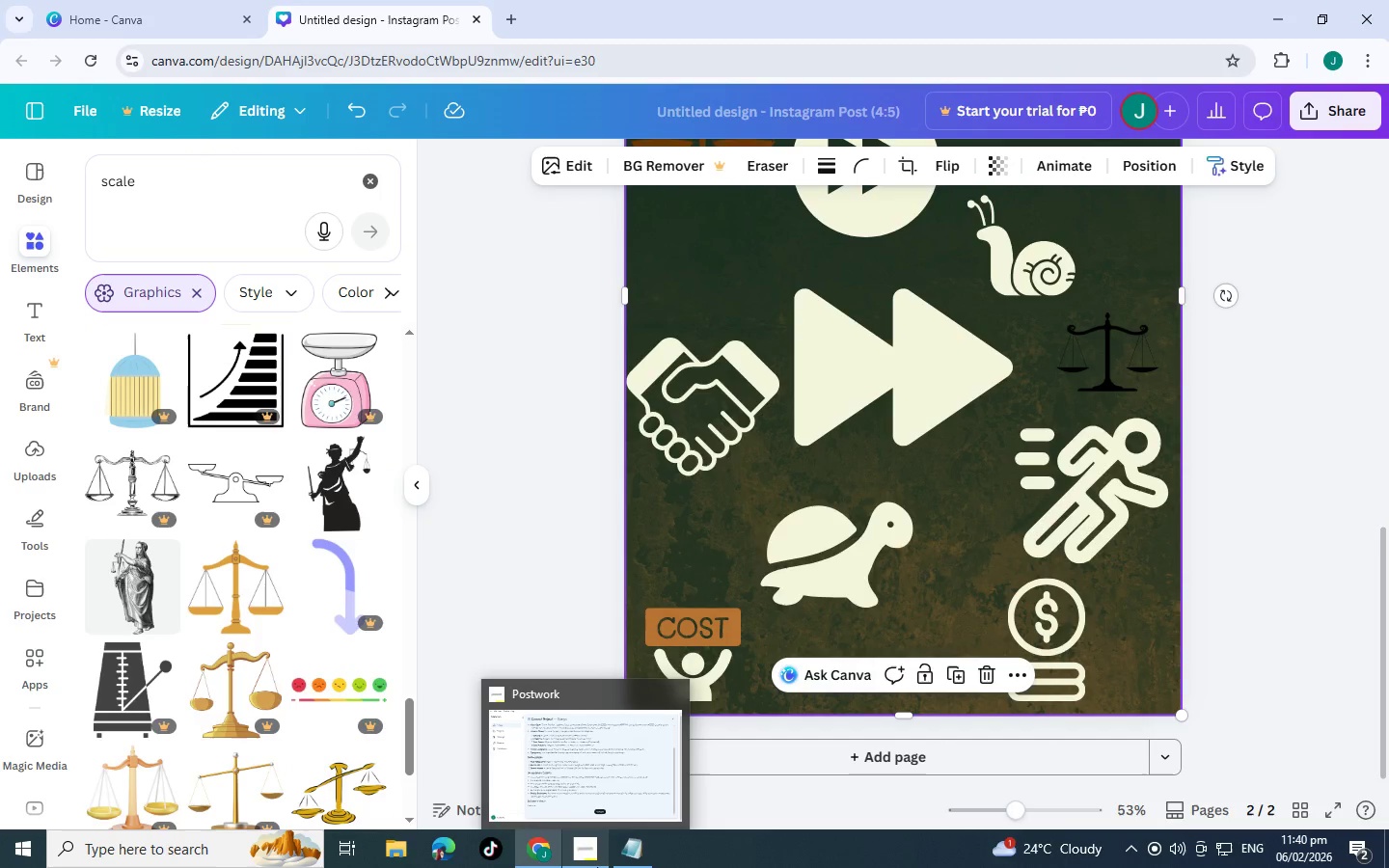 
left_click([597, 867])